 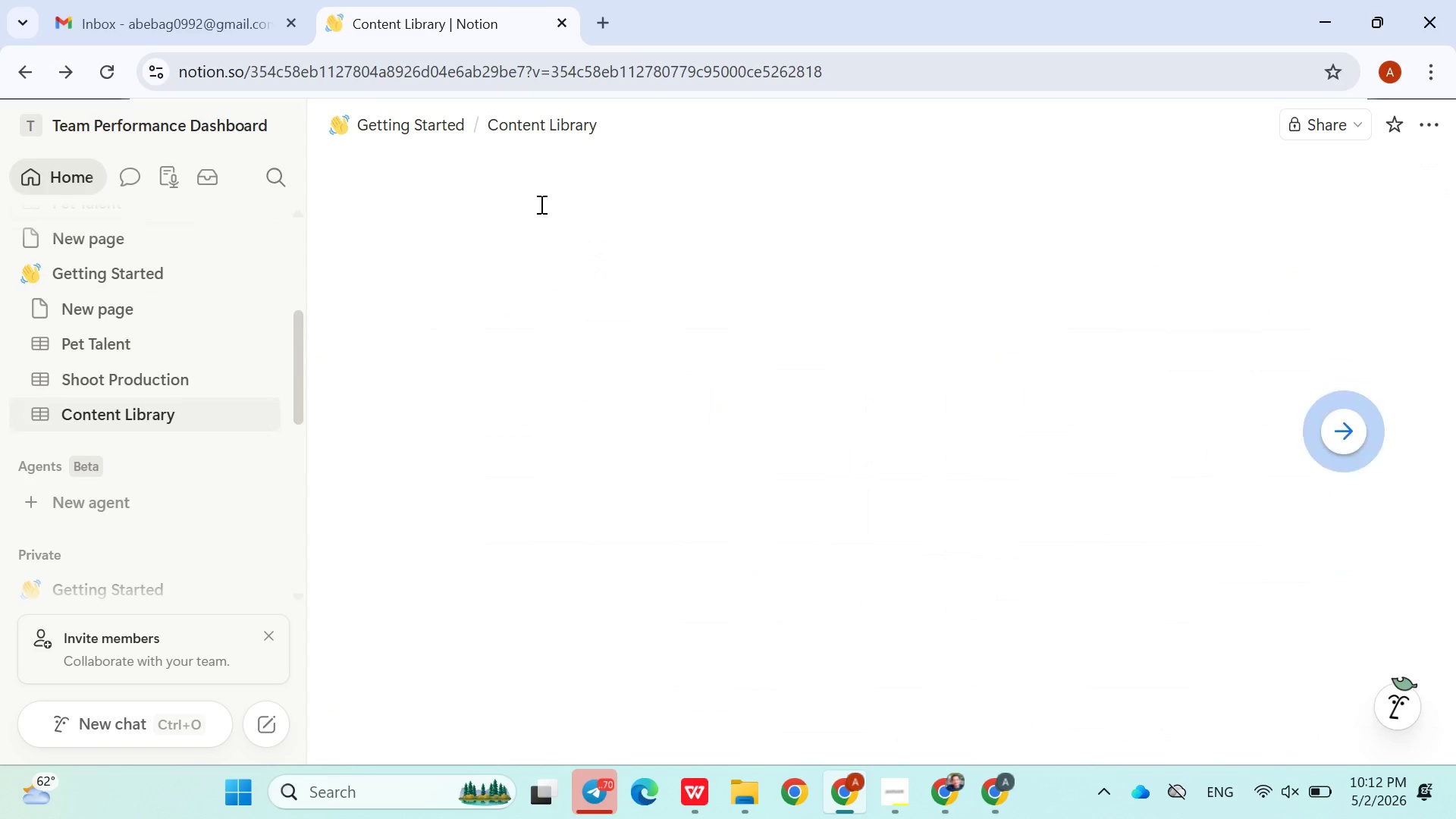 
left_click([573, 268])
 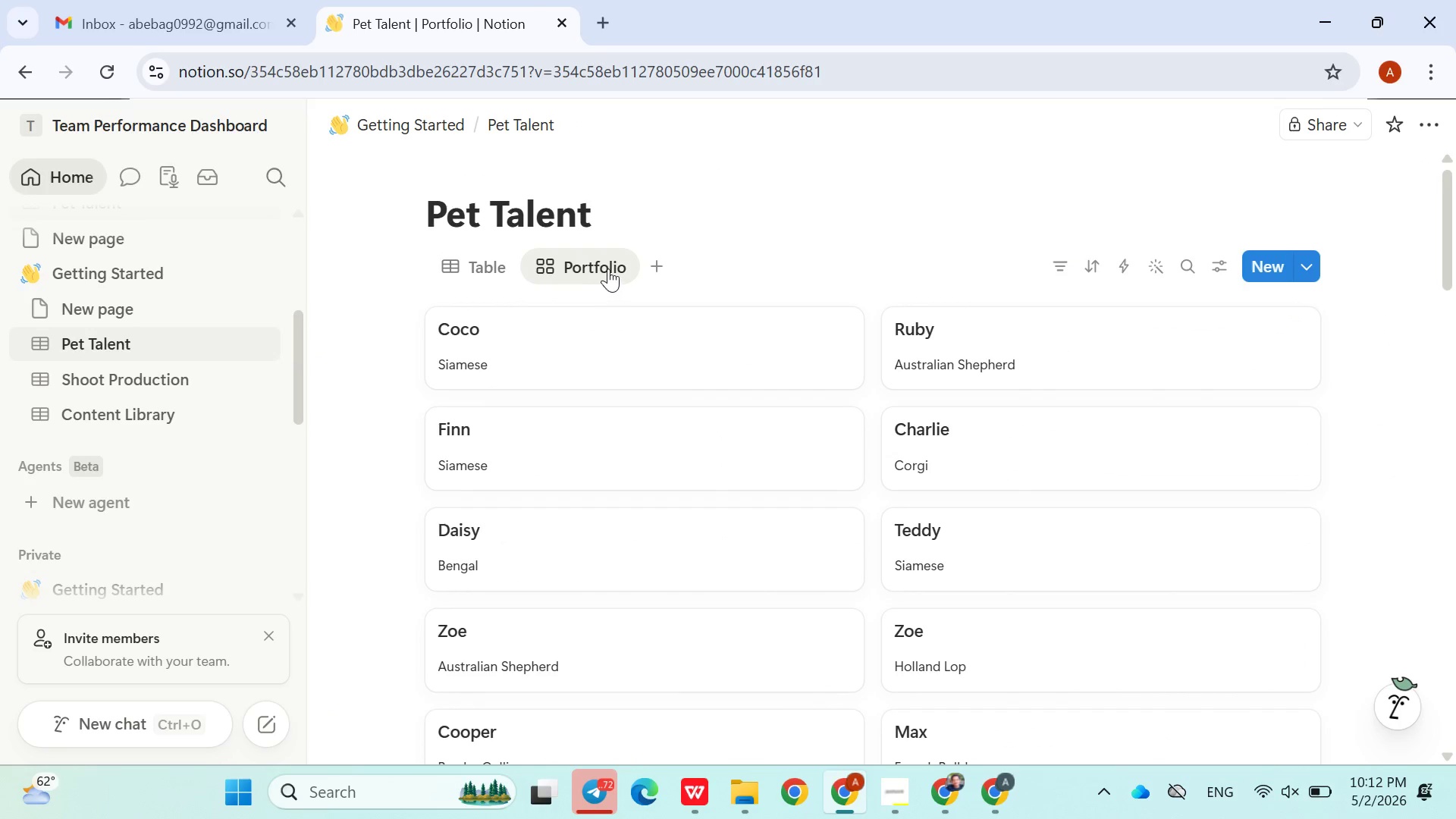 
right_click([609, 268])
 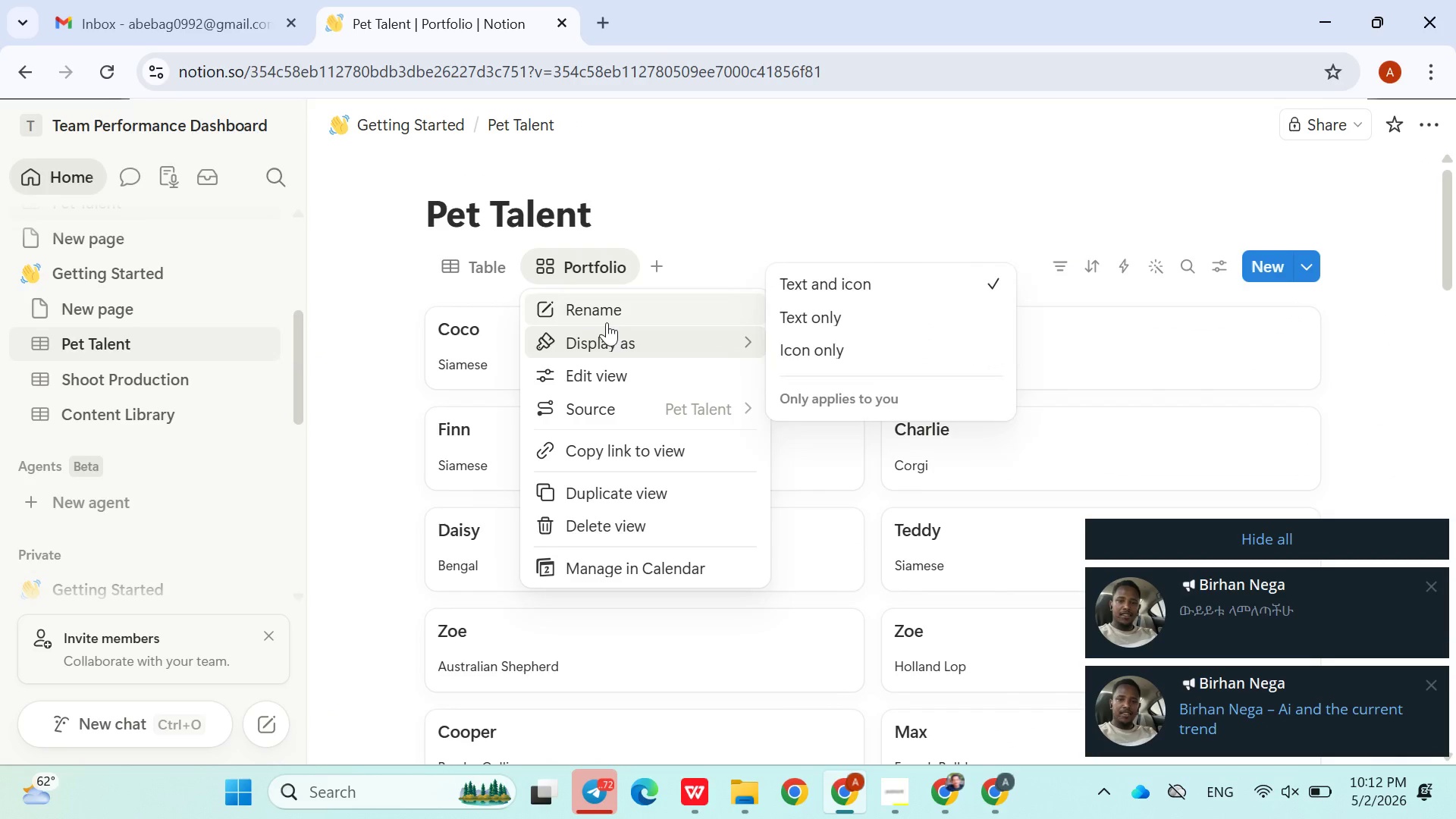 
left_click([604, 312])
 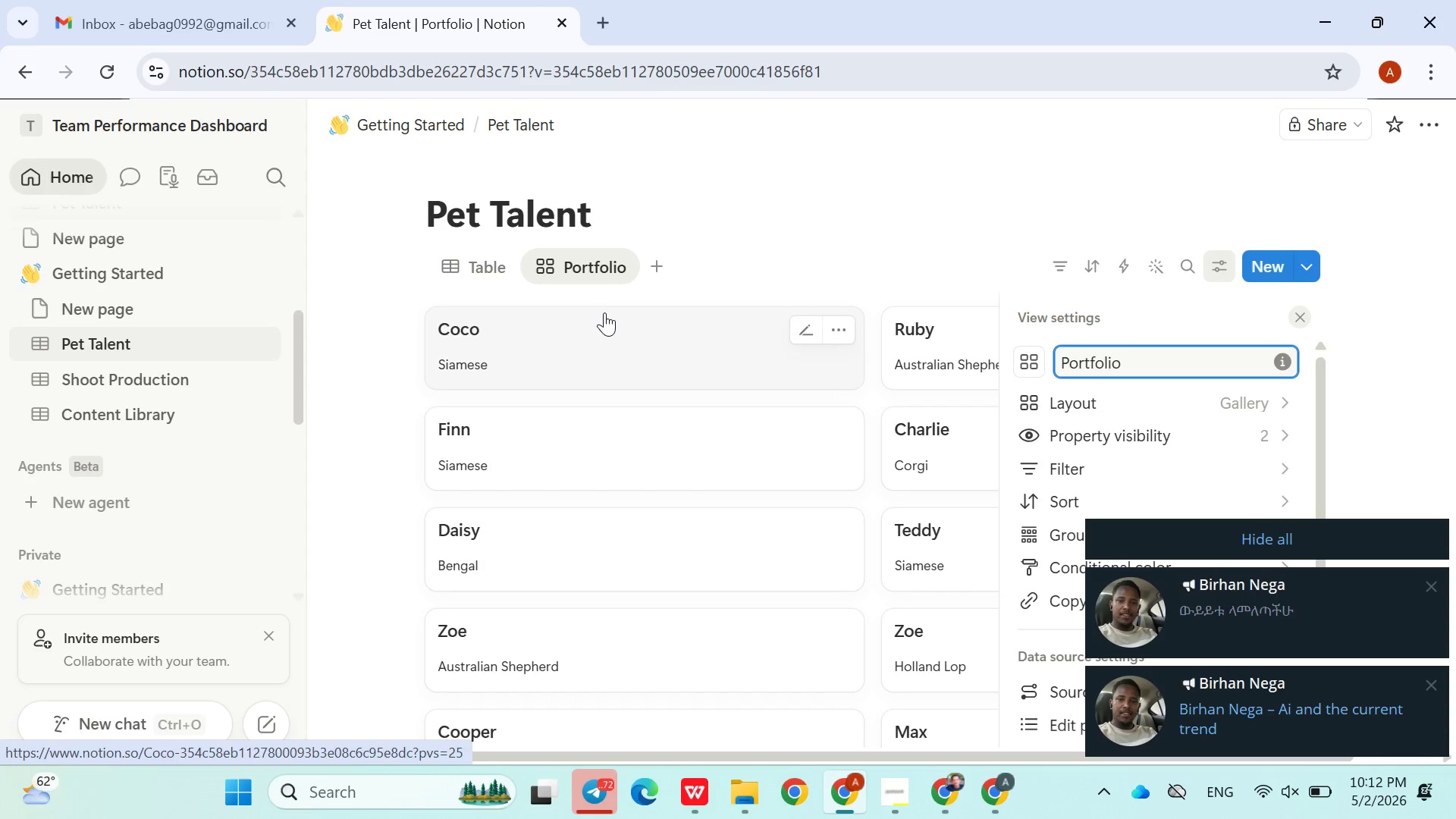 
hold_key(key=ControlLeft, duration=0.48)
 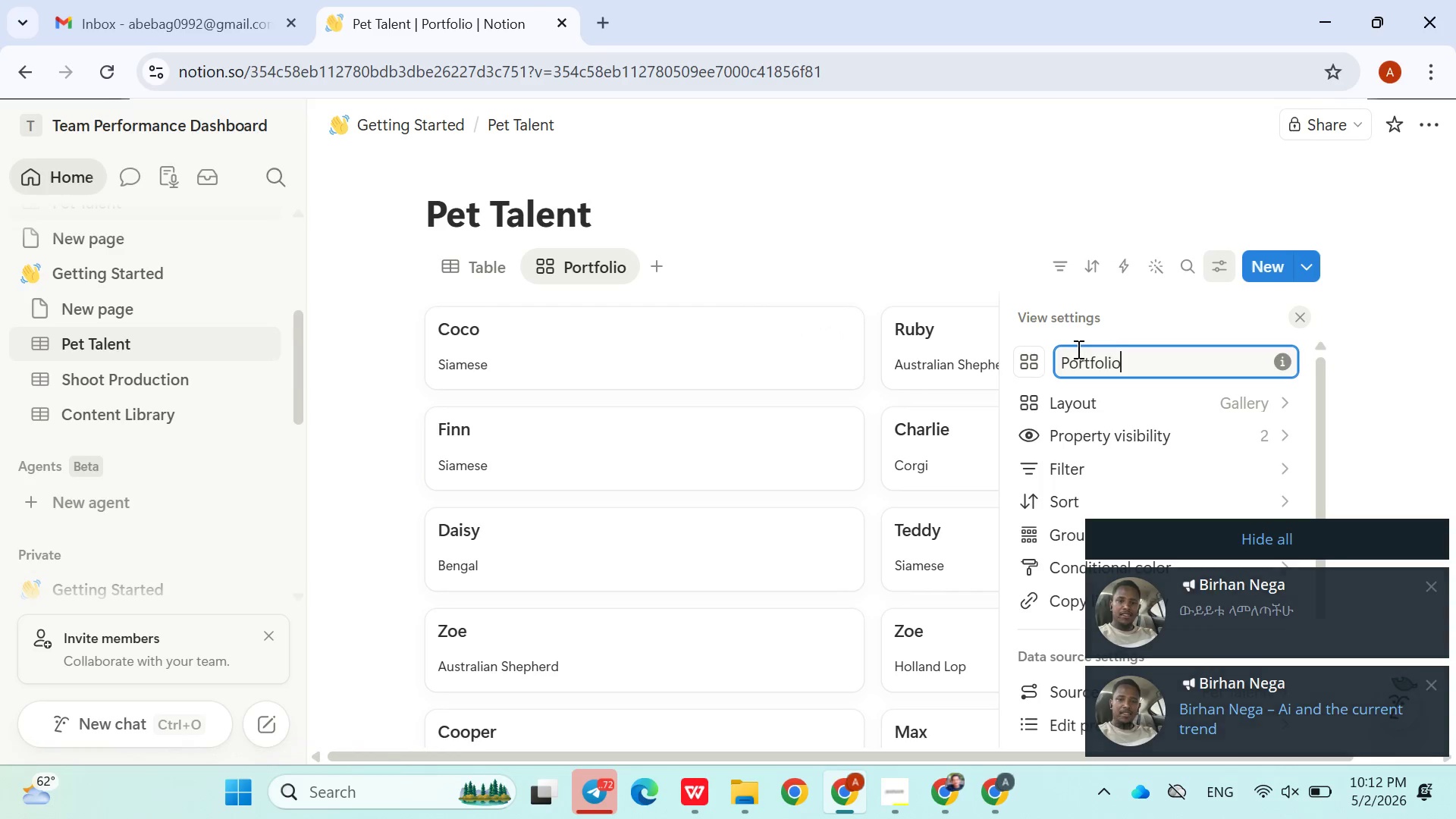 
double_click([1077, 349])
 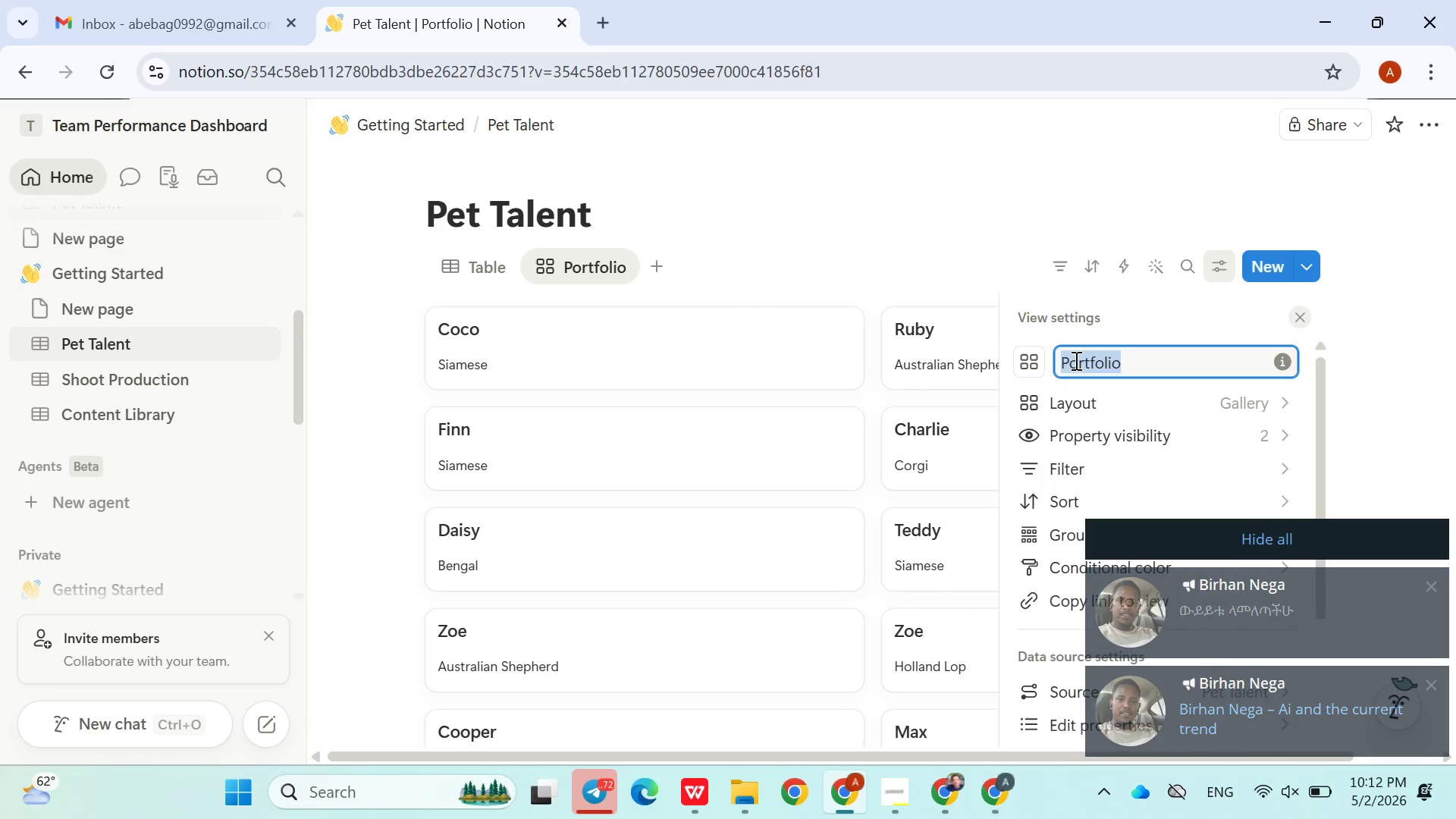 
double_click([1075, 360])
 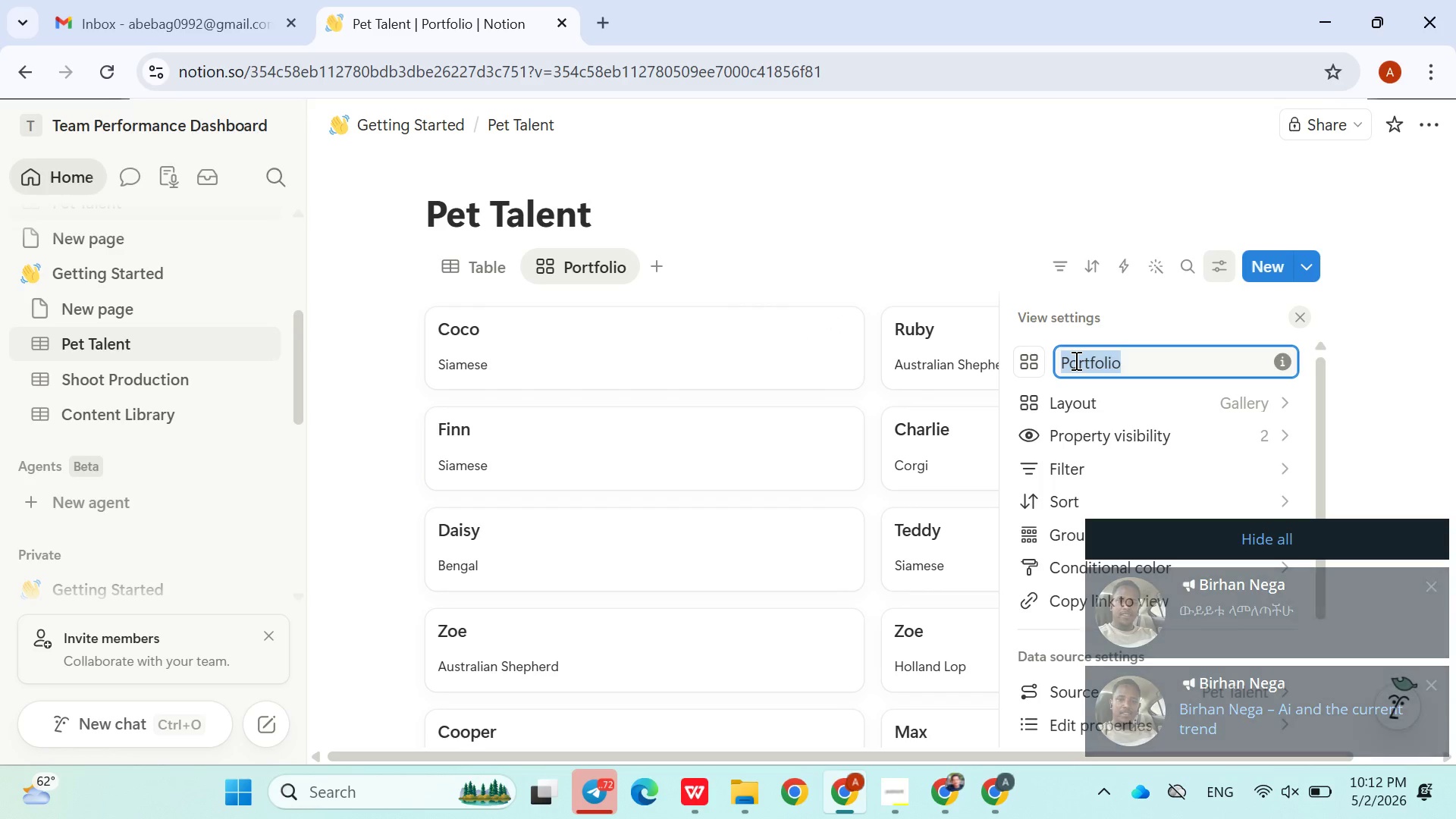 
key(Control+V)
 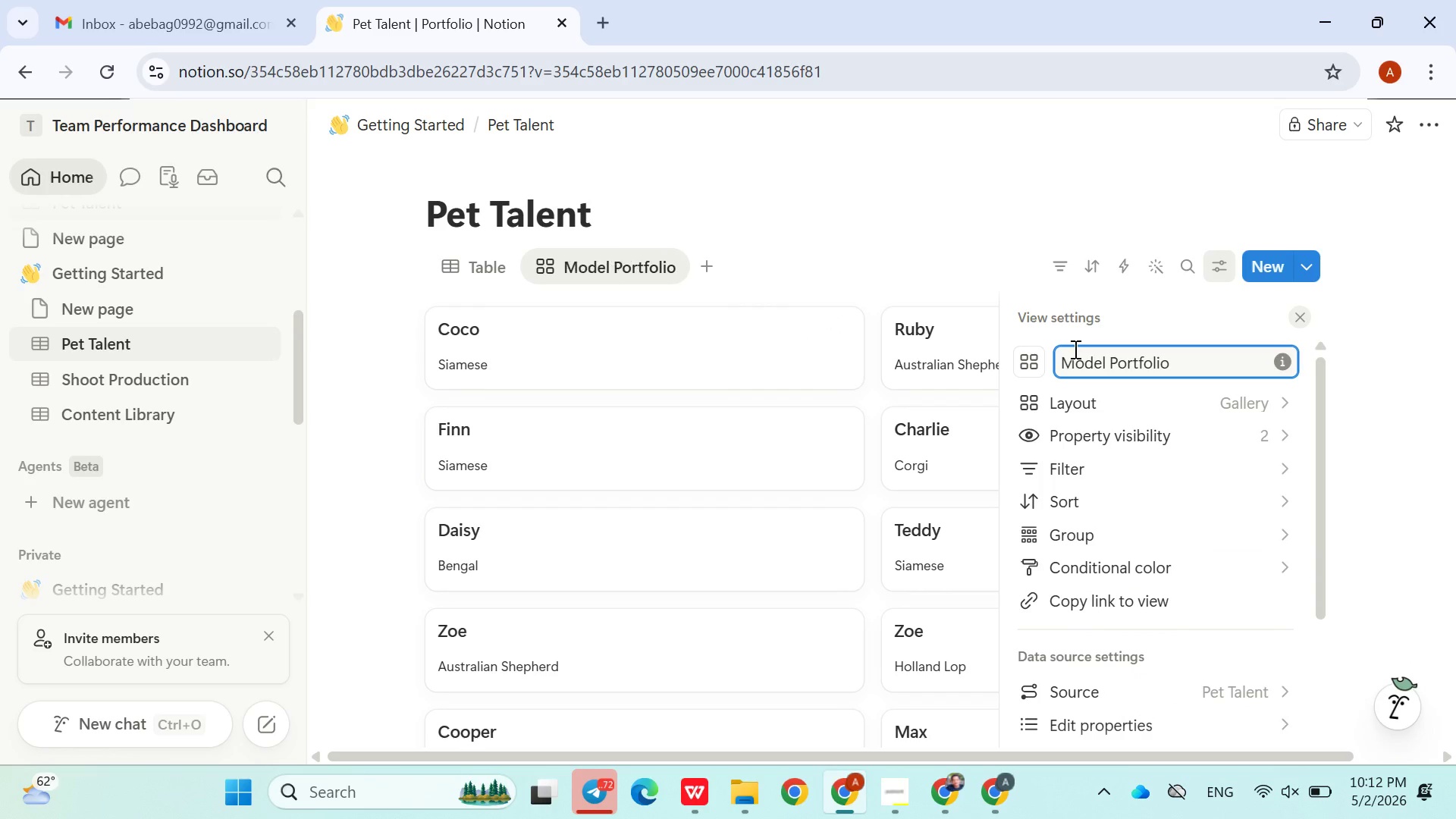 
key(Enter)
 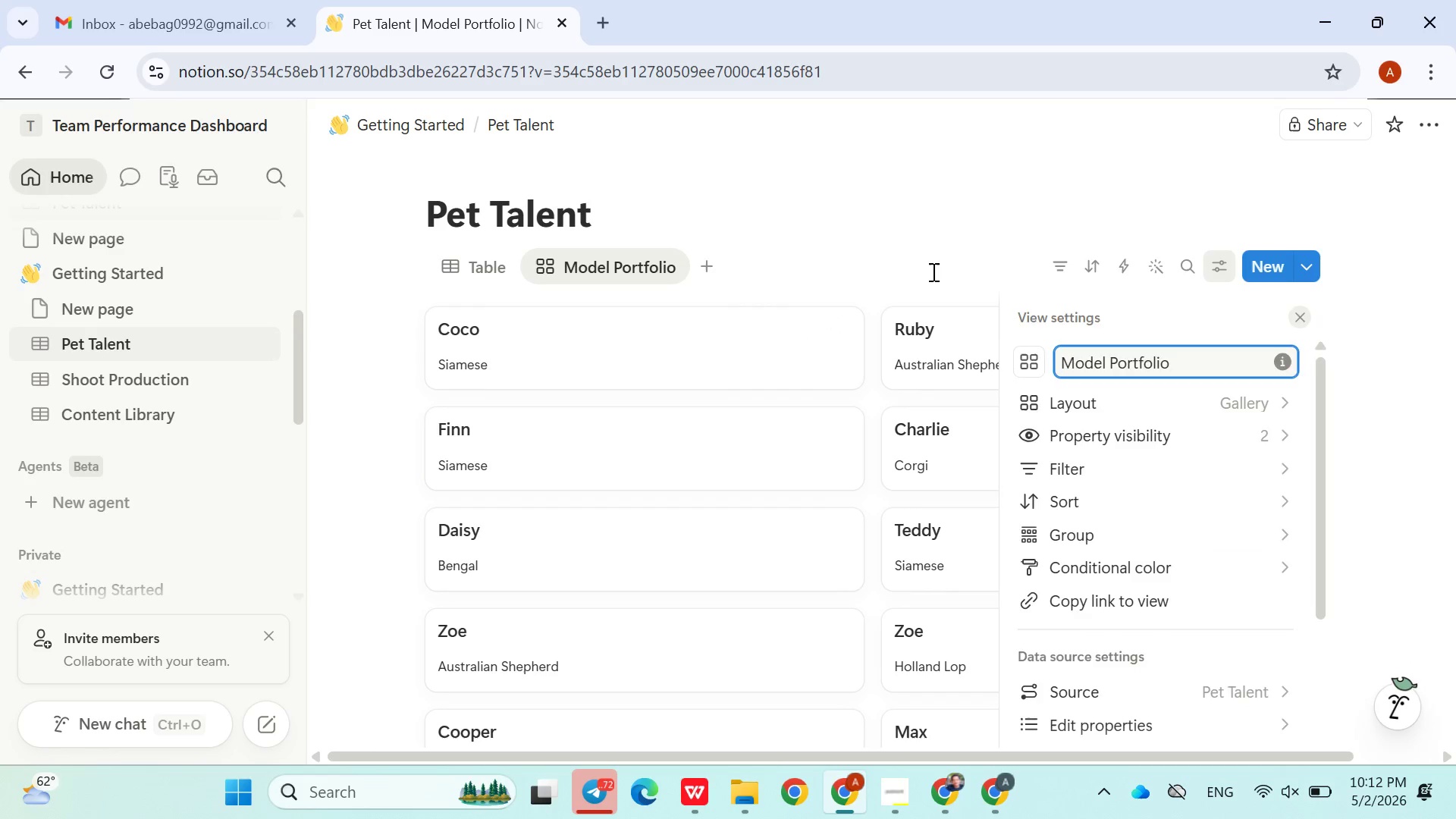 
left_click([932, 271])
 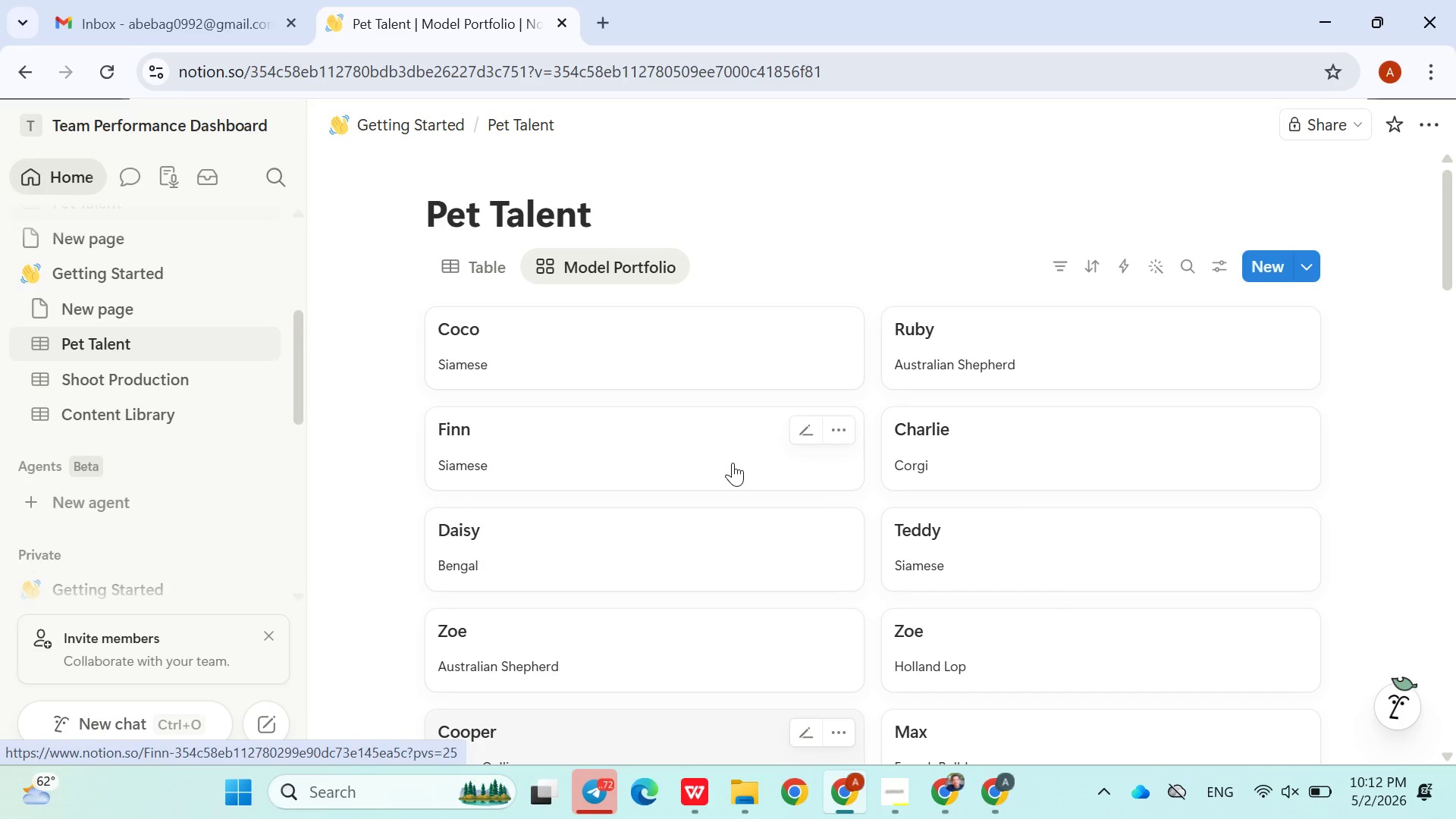 
wait(34.03)
 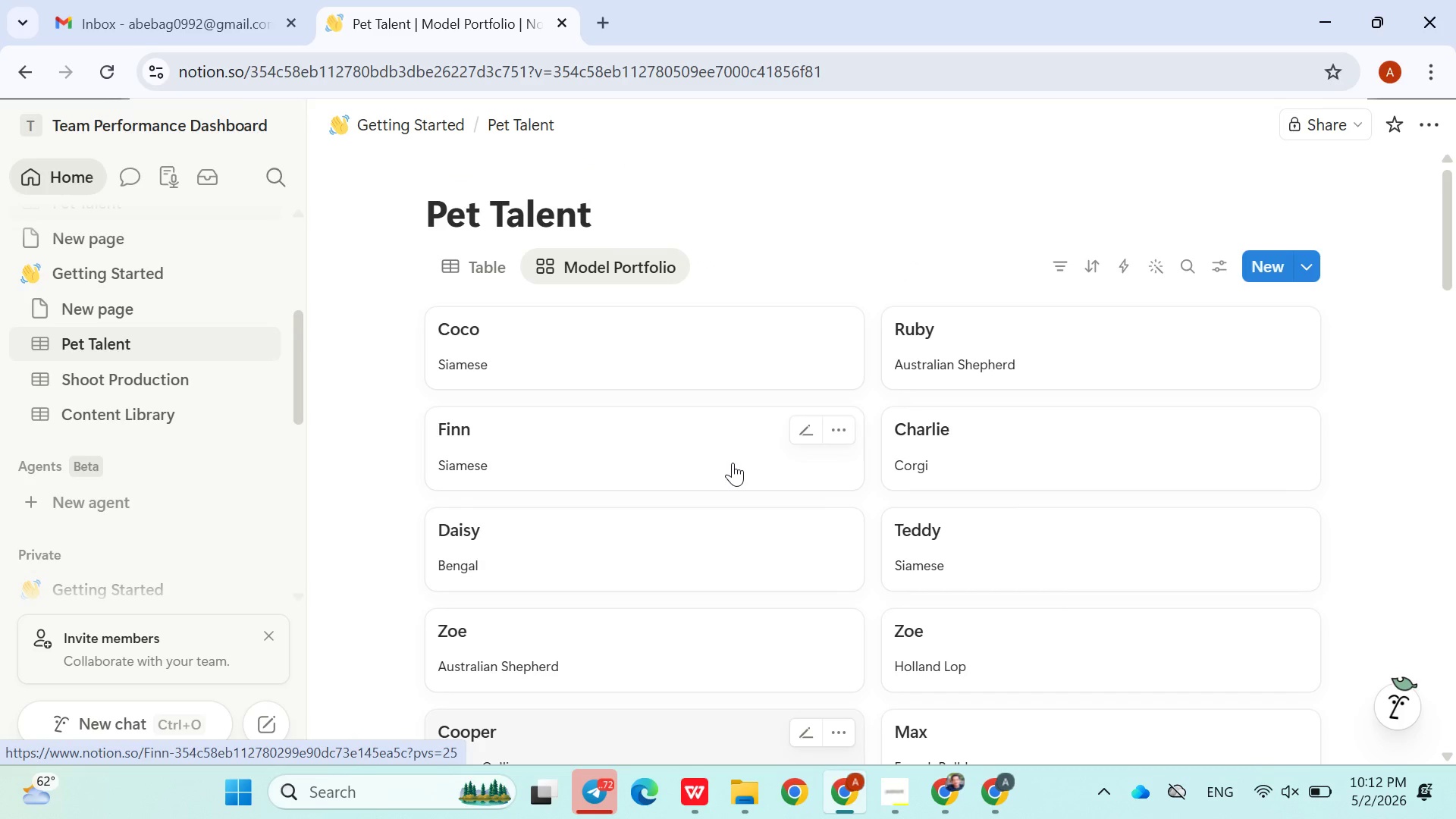 
left_click([893, 808])